 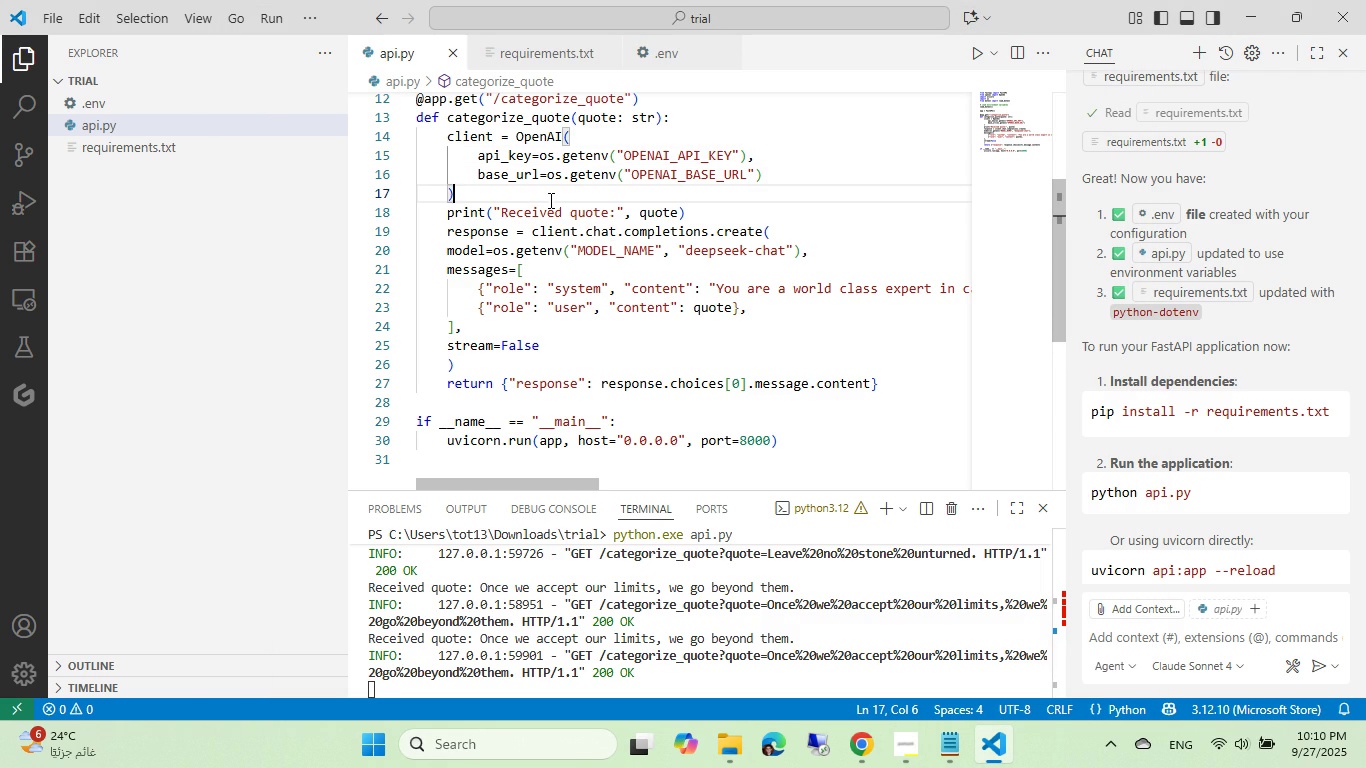 
key(NumpadEnter)
type(if )
 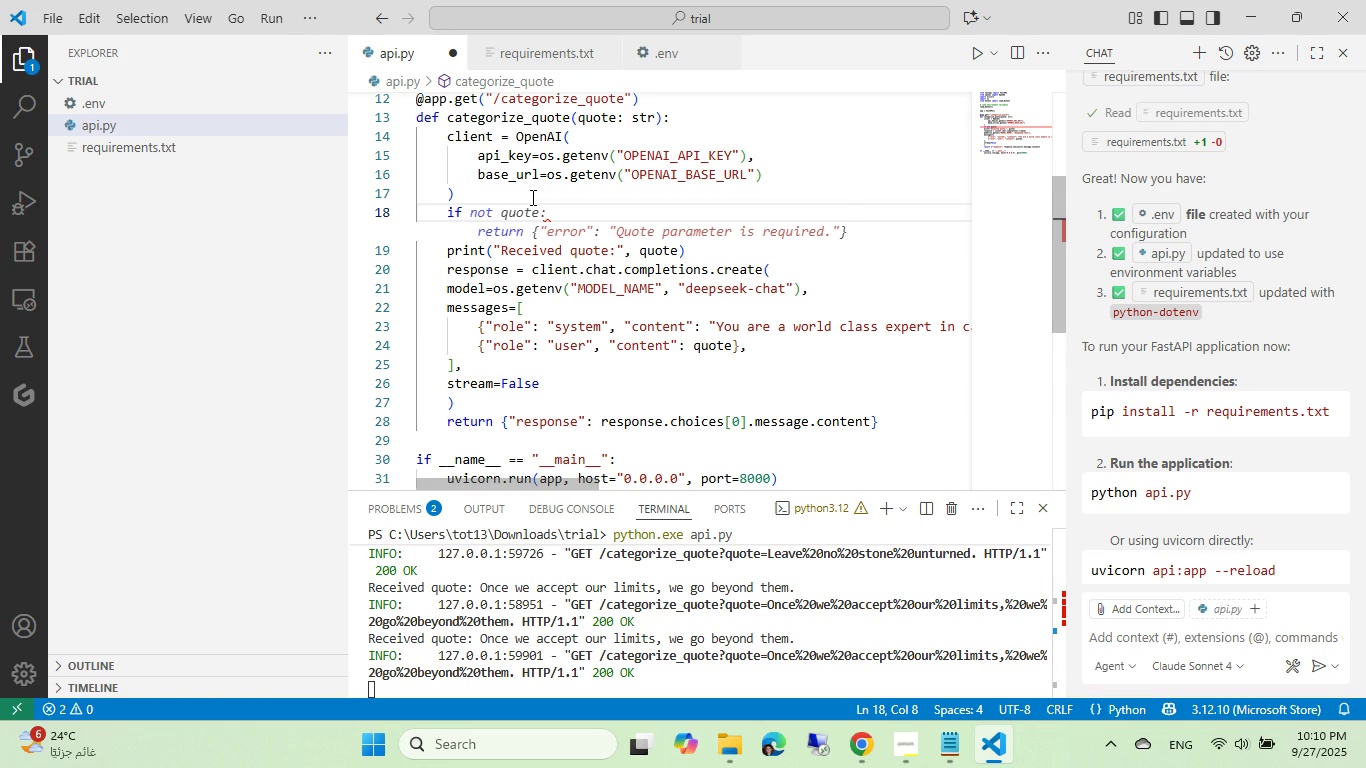 
key(Tab)
 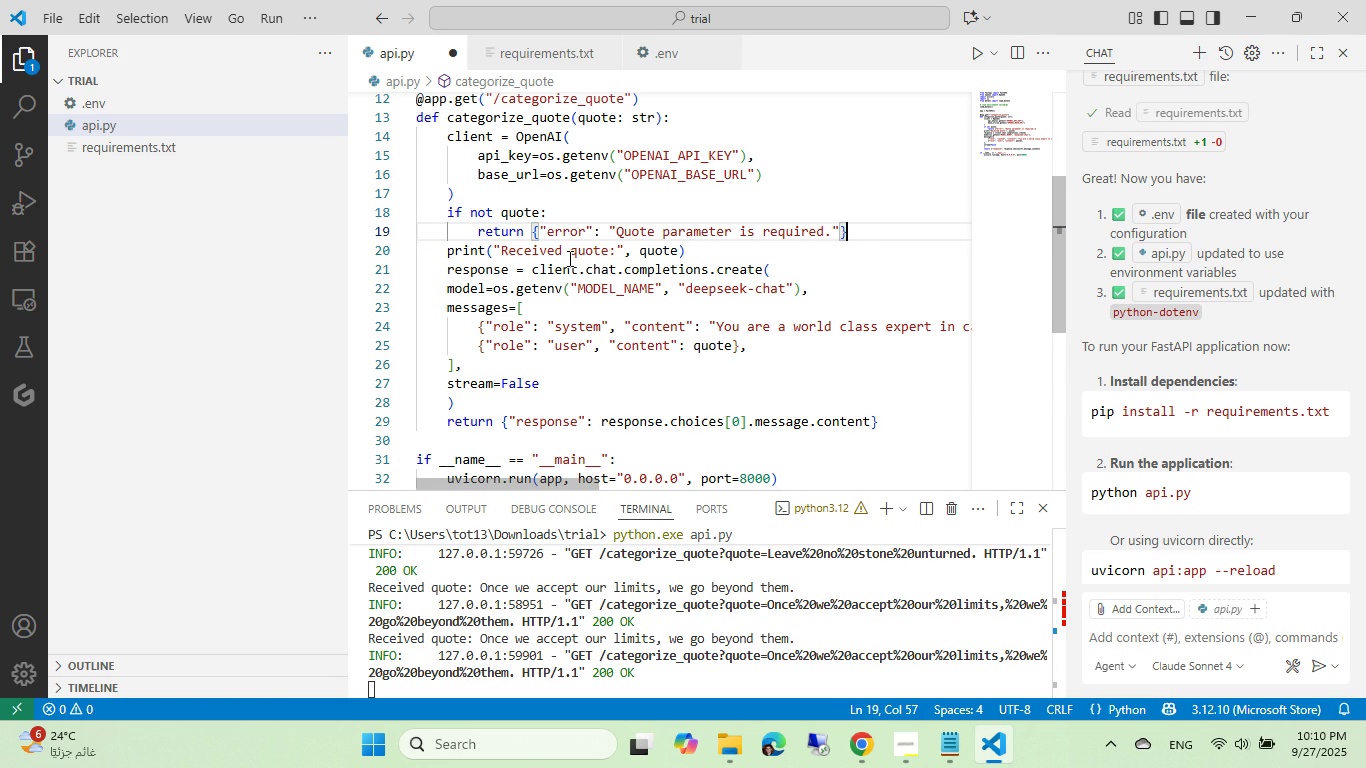 
wait(6.58)
 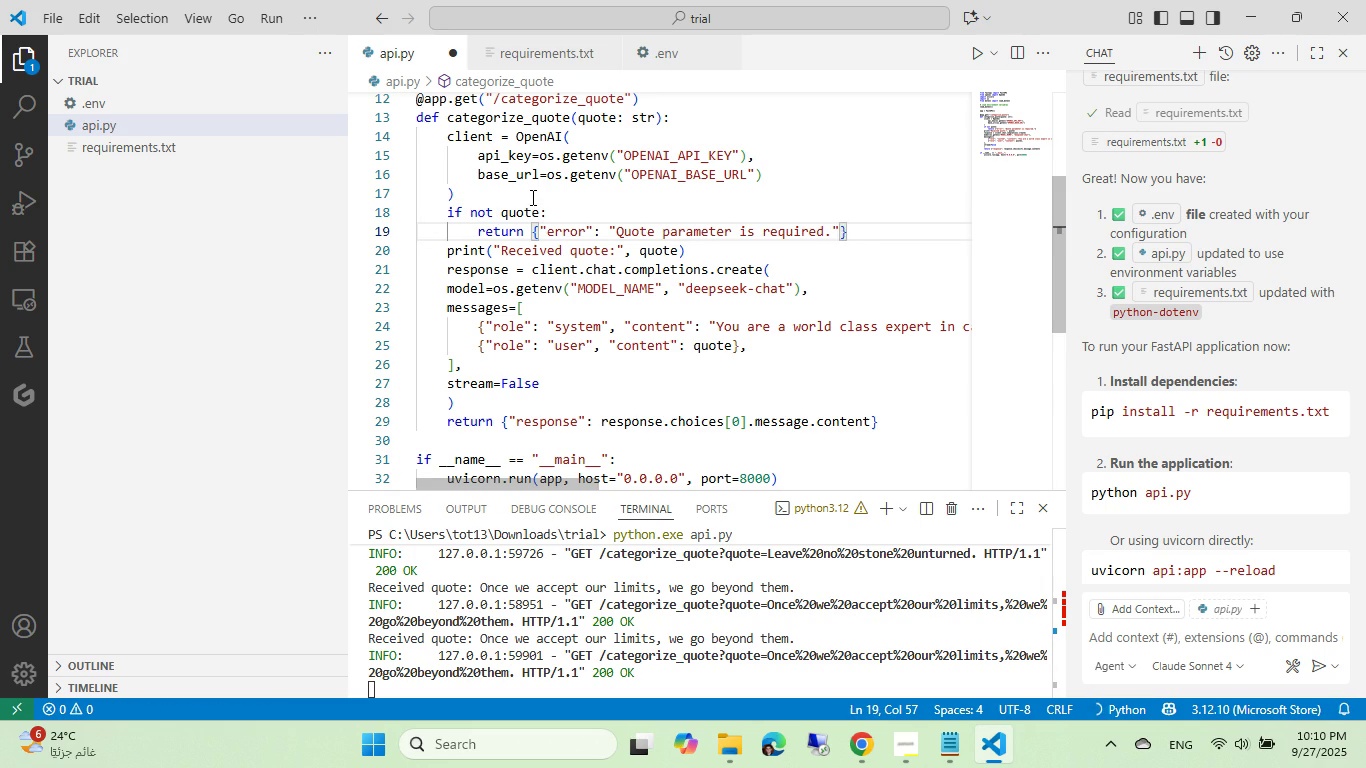 
key(Control+ControlLeft)
 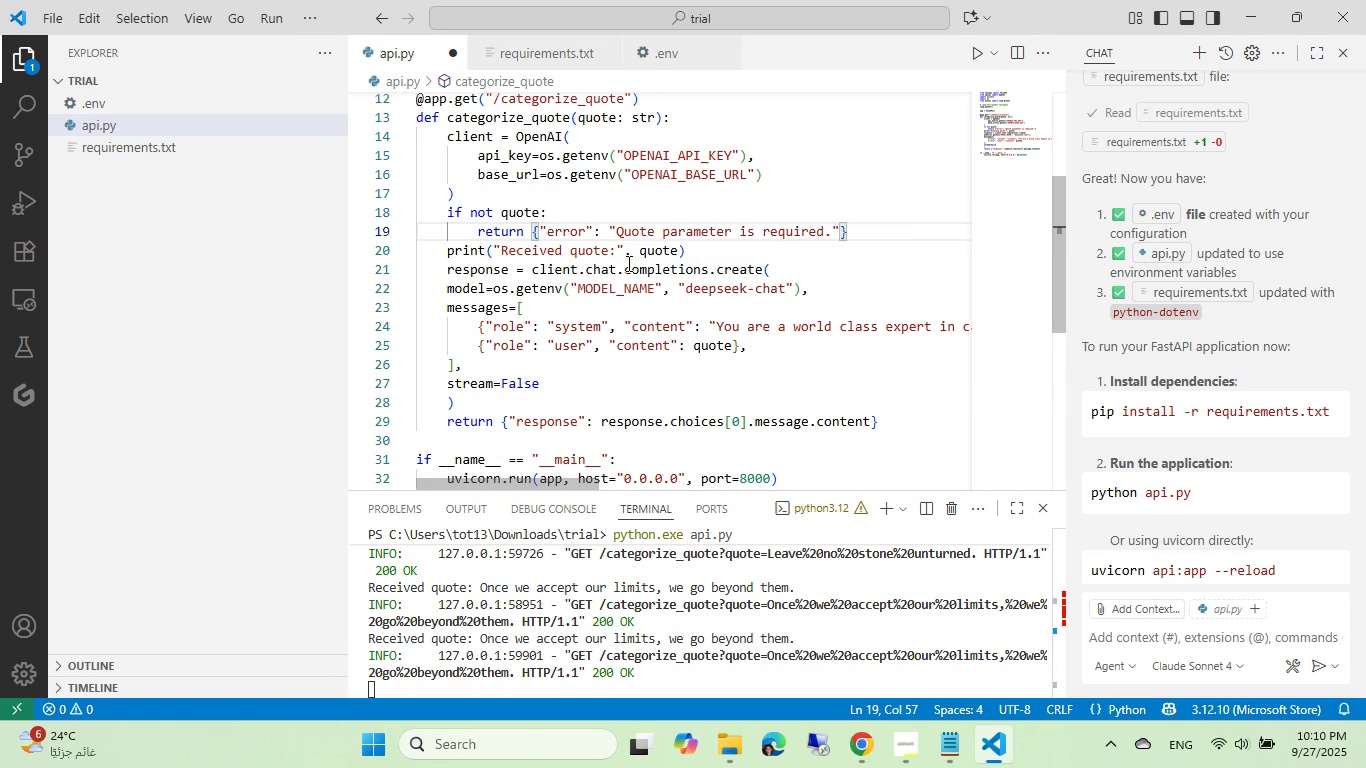 
key(Control+S)
 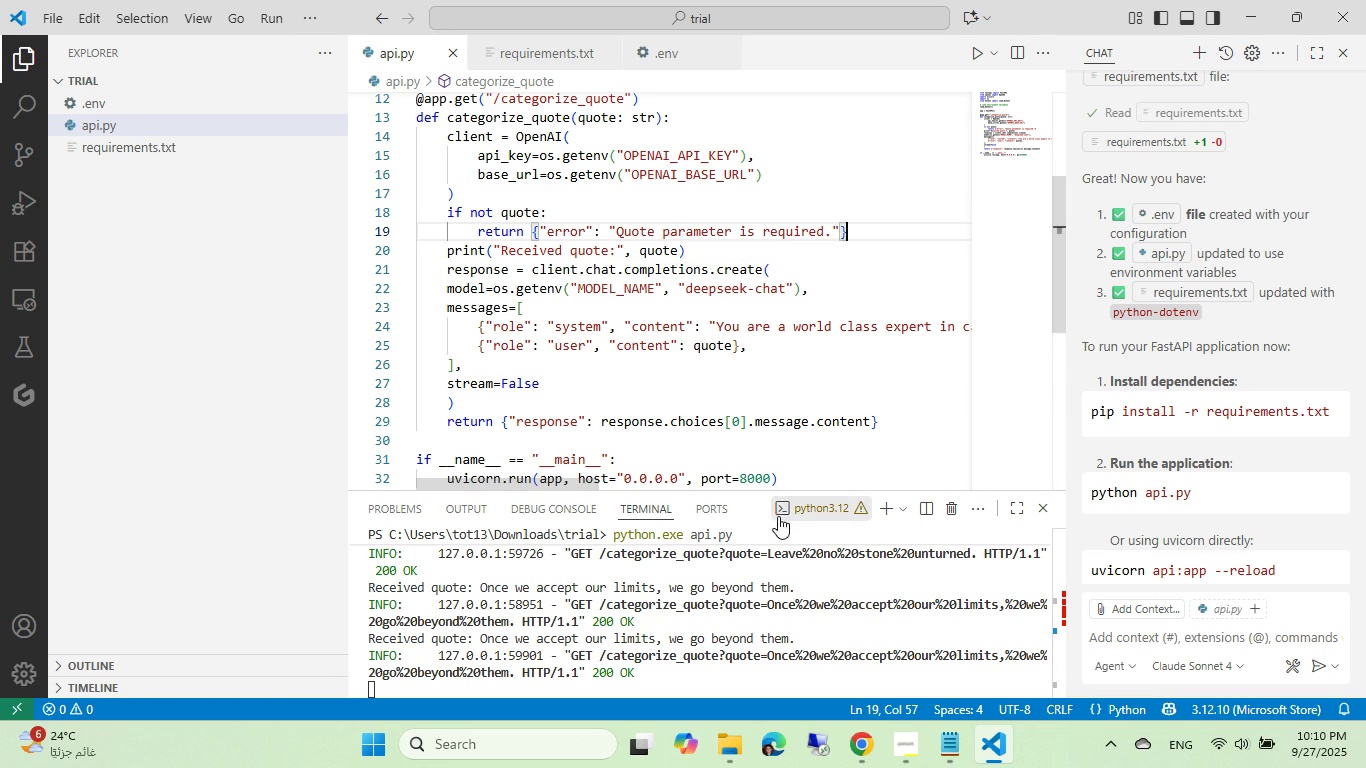 
left_click([768, 576])
 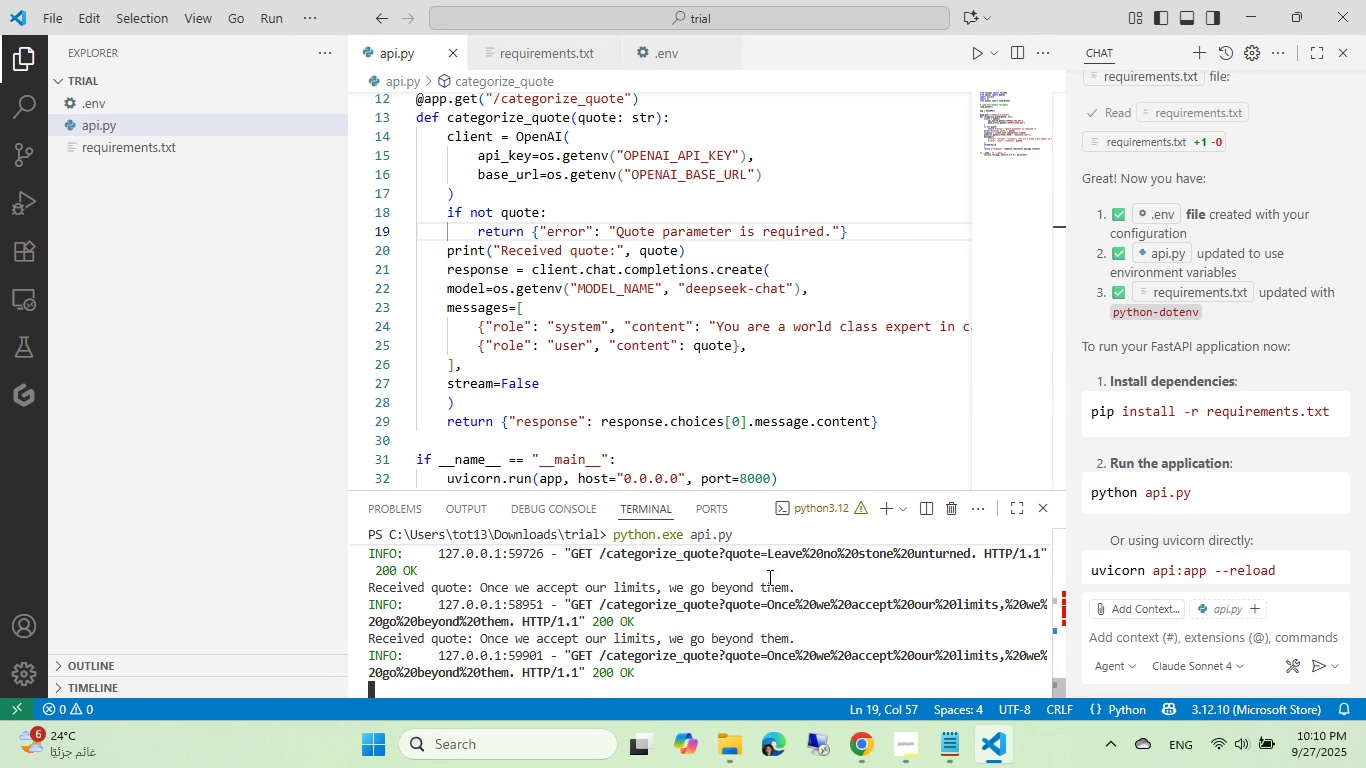 
key(Control+ControlLeft)
 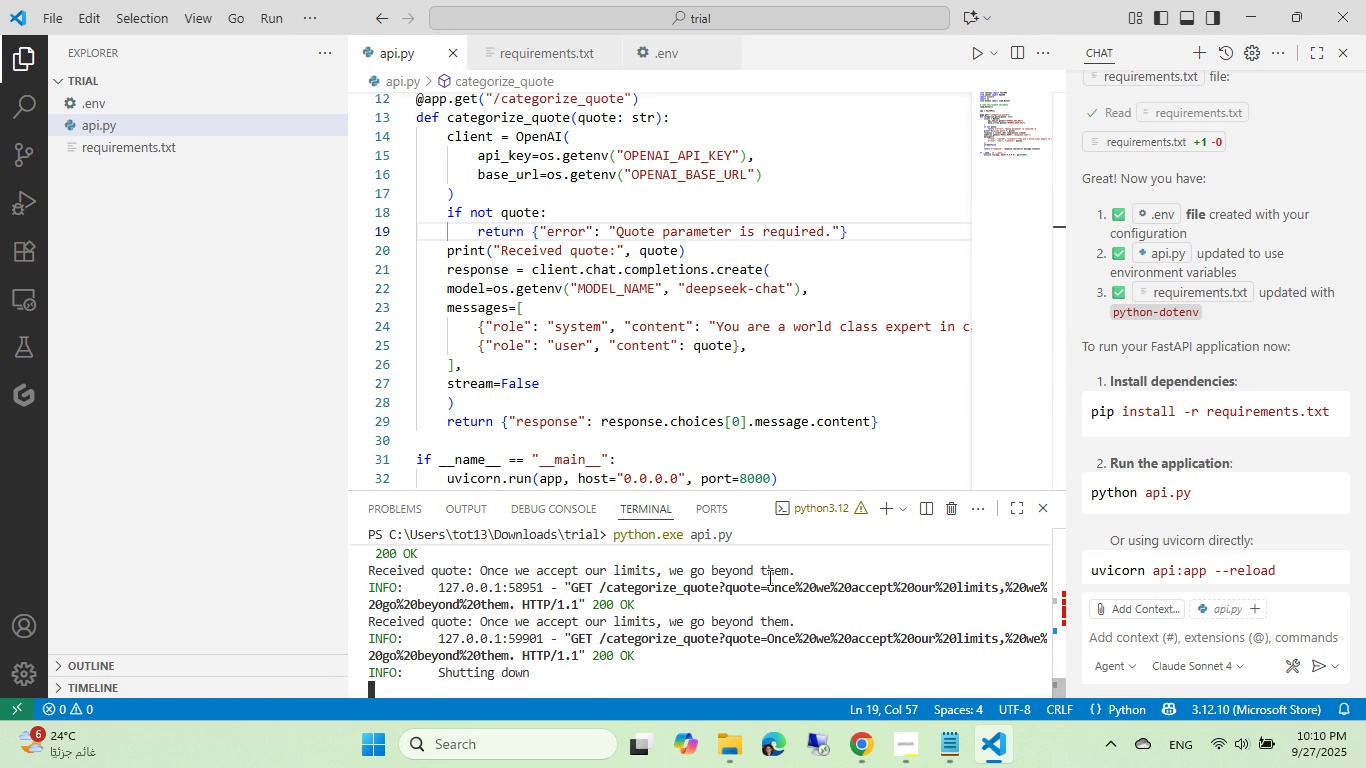 
key(Control+C)
 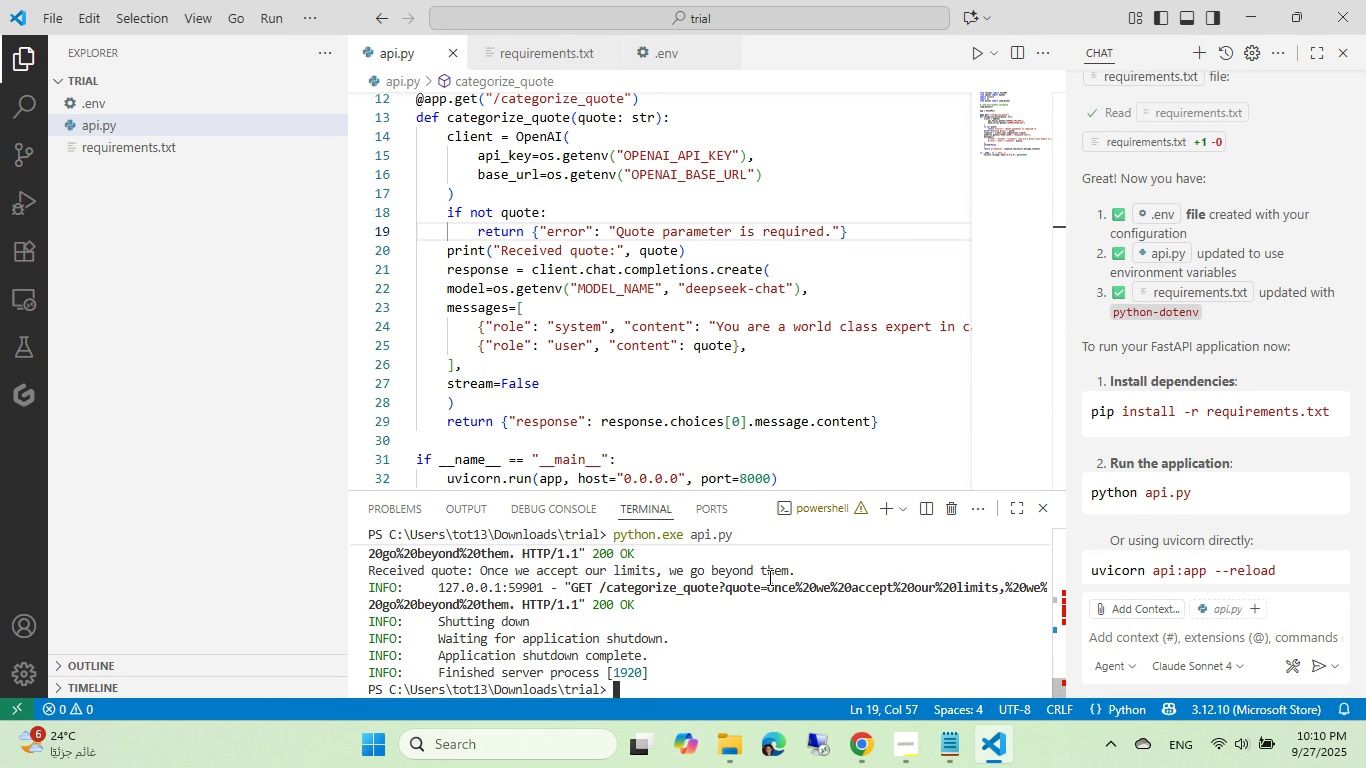 
key(ArrowUp)
 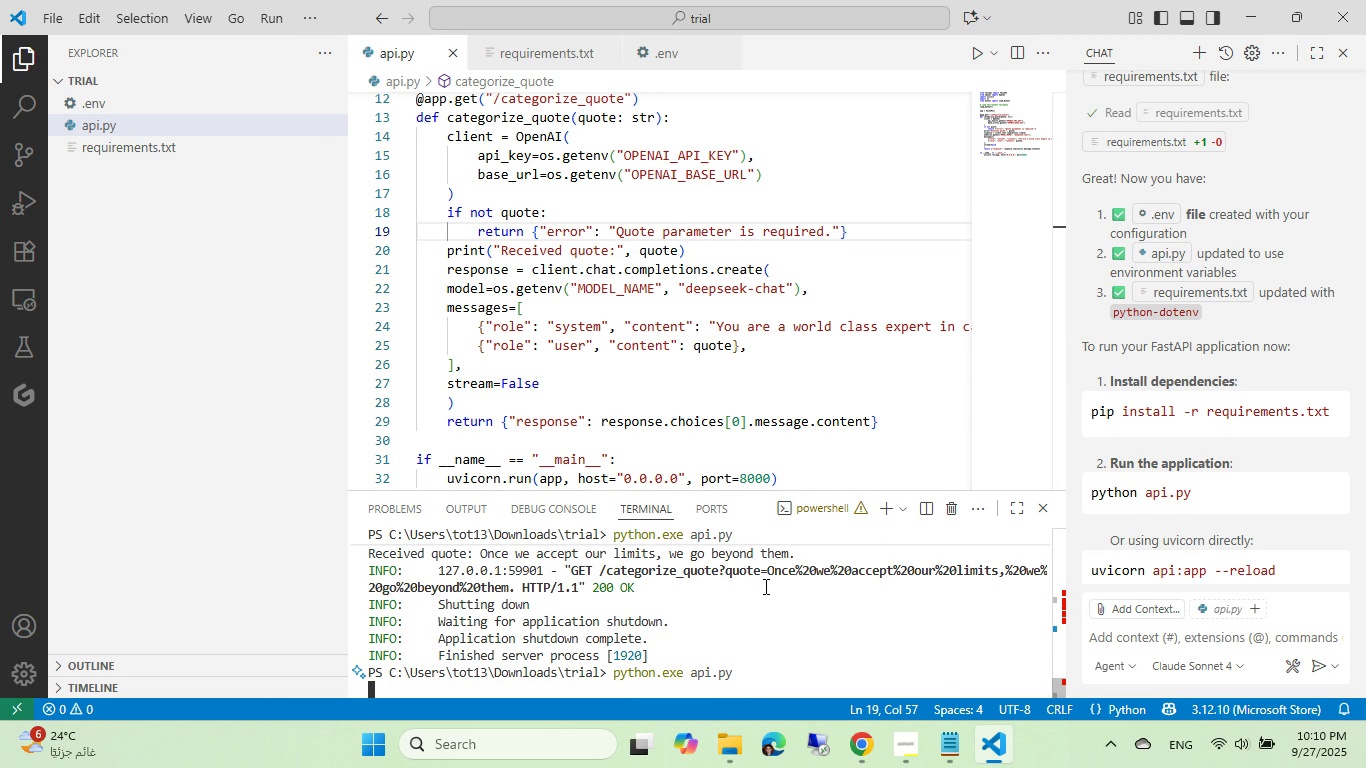 
key(Enter)
 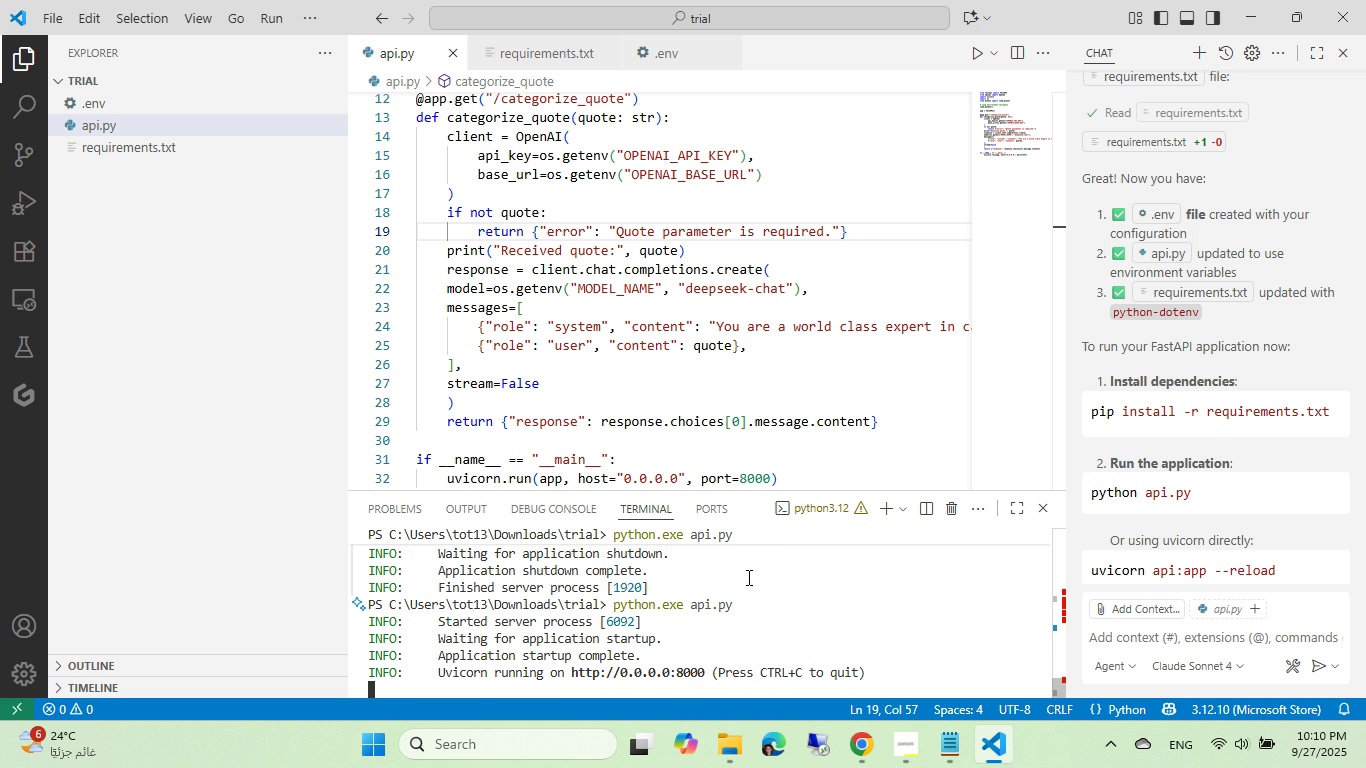 
wait(10.09)
 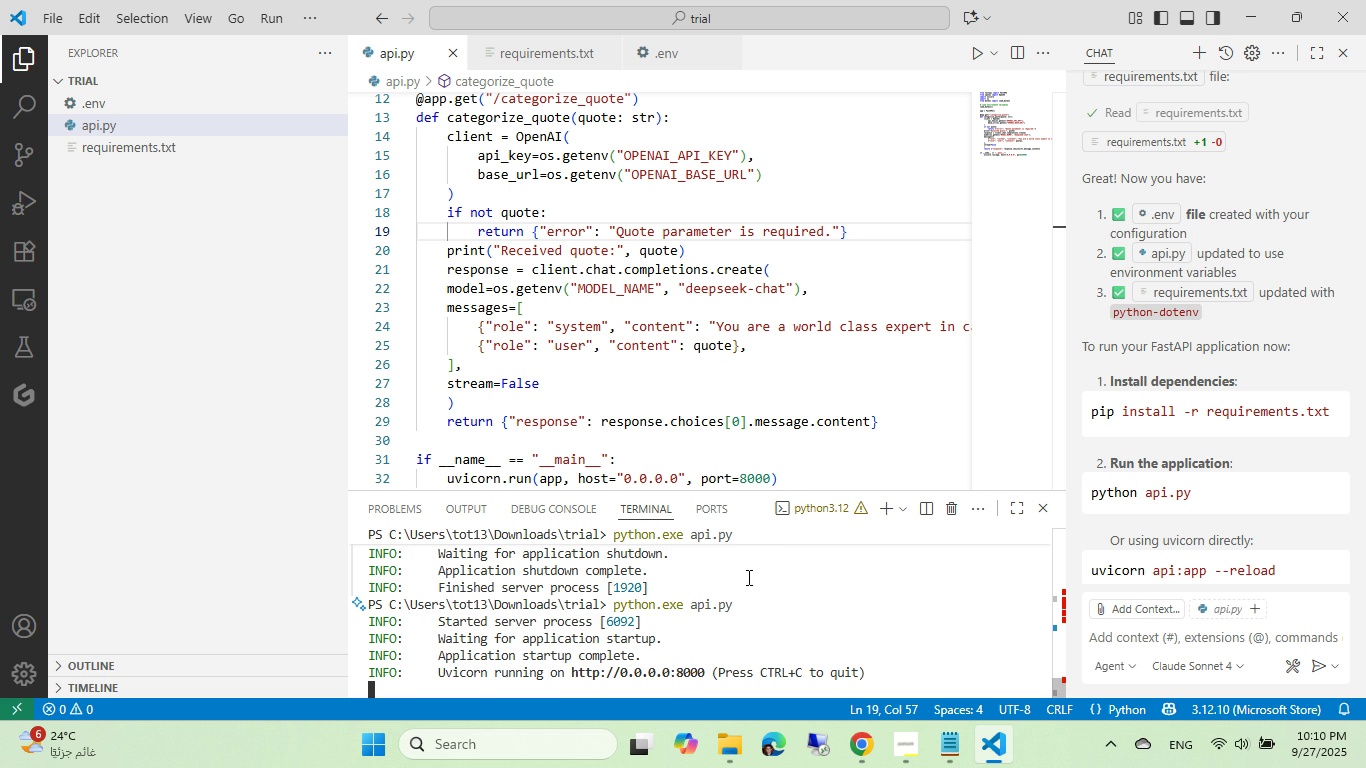 
left_click([843, 737])